 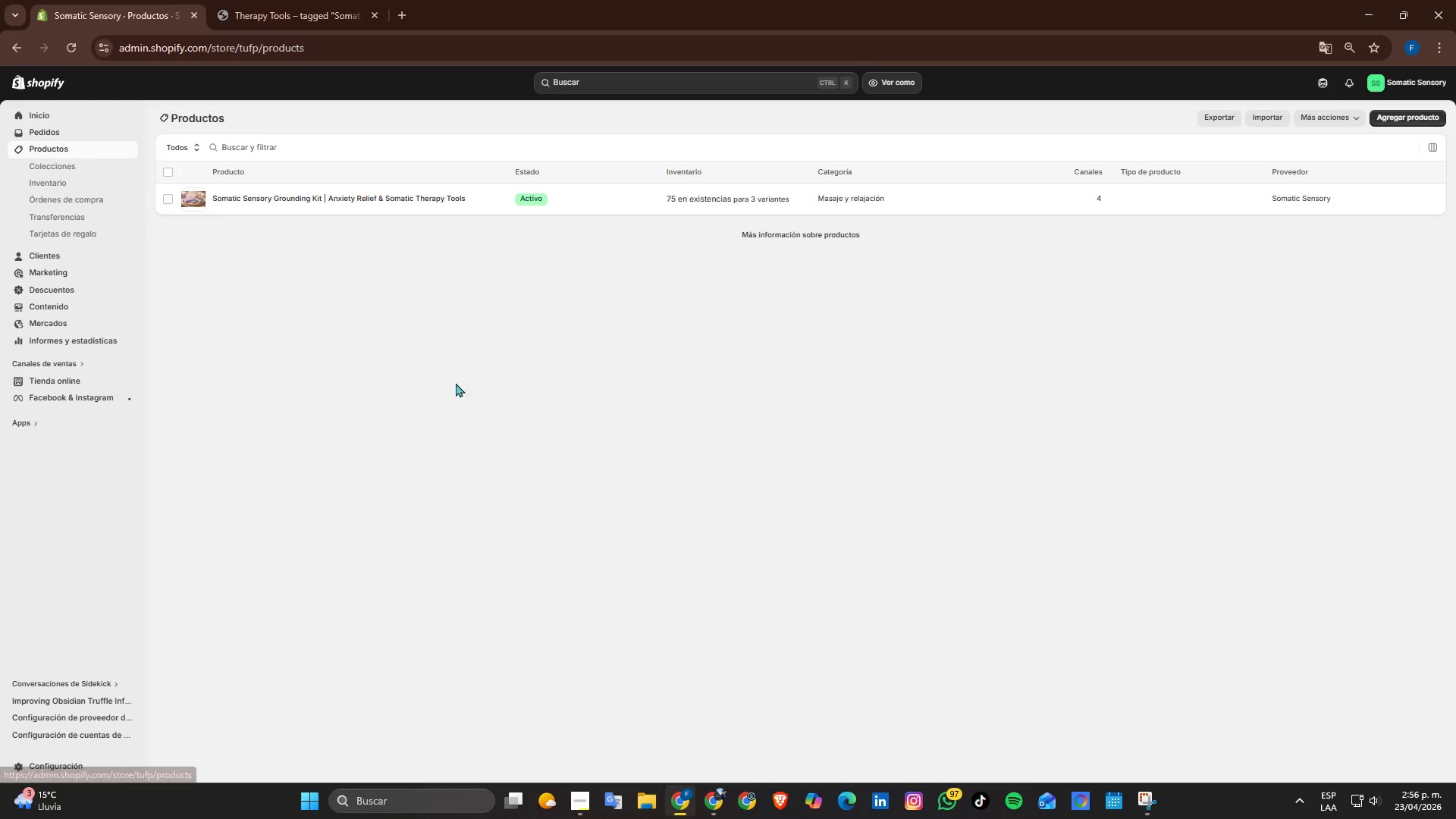 
scroll: coordinate [362, 372], scroll_direction: down, amount: 1.0
 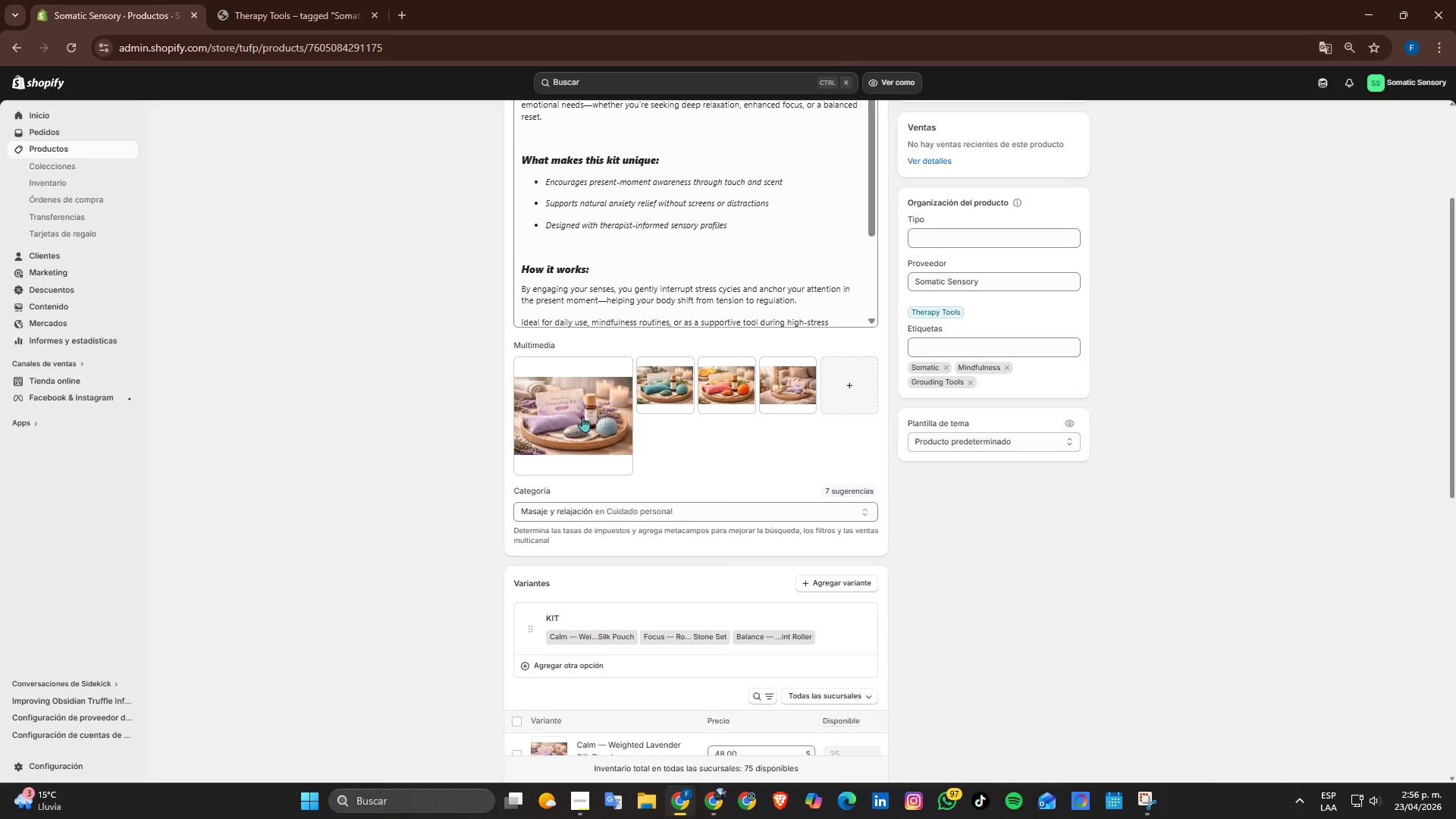 
left_click([653, 381])
 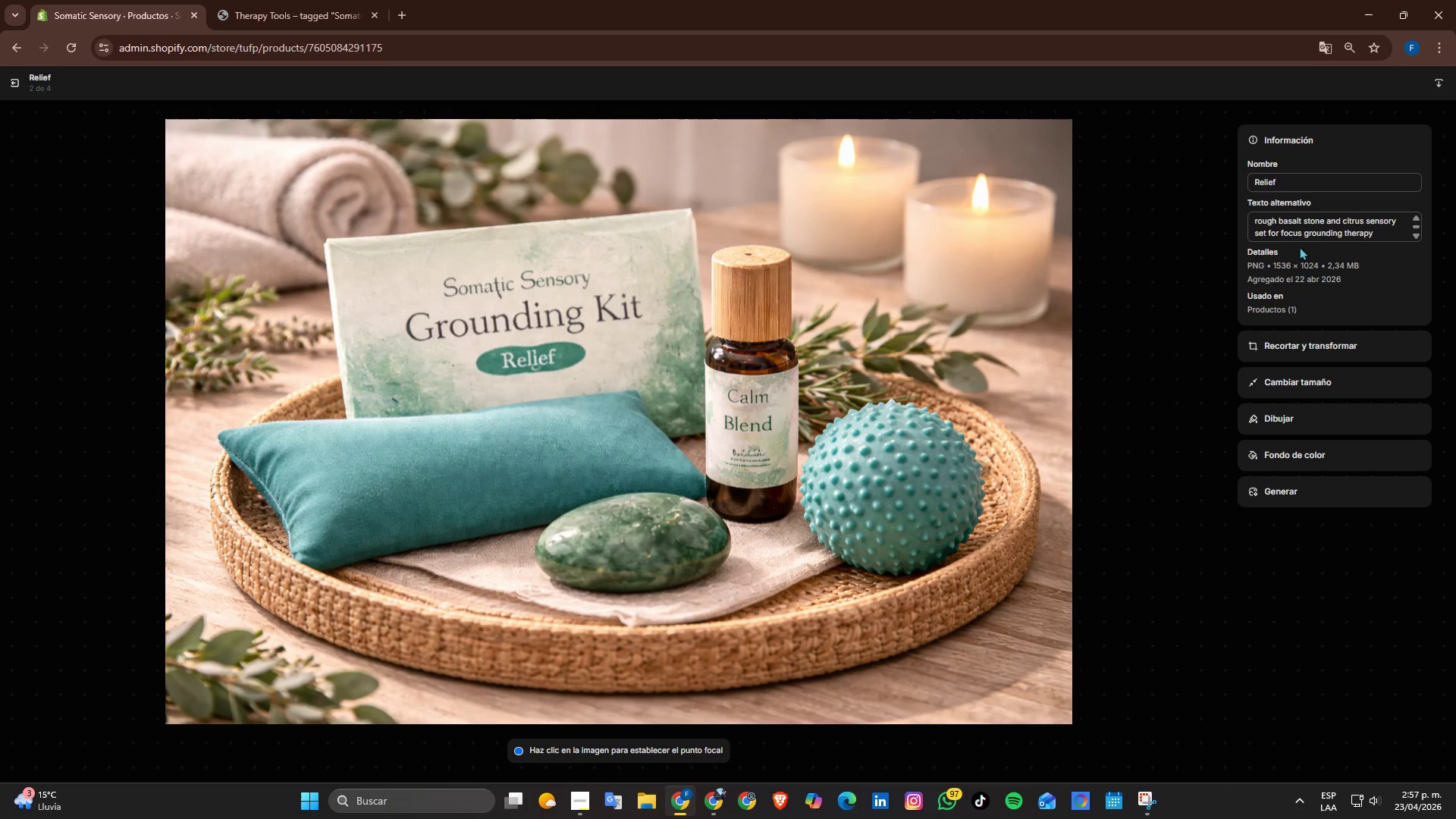 
key(Escape)
 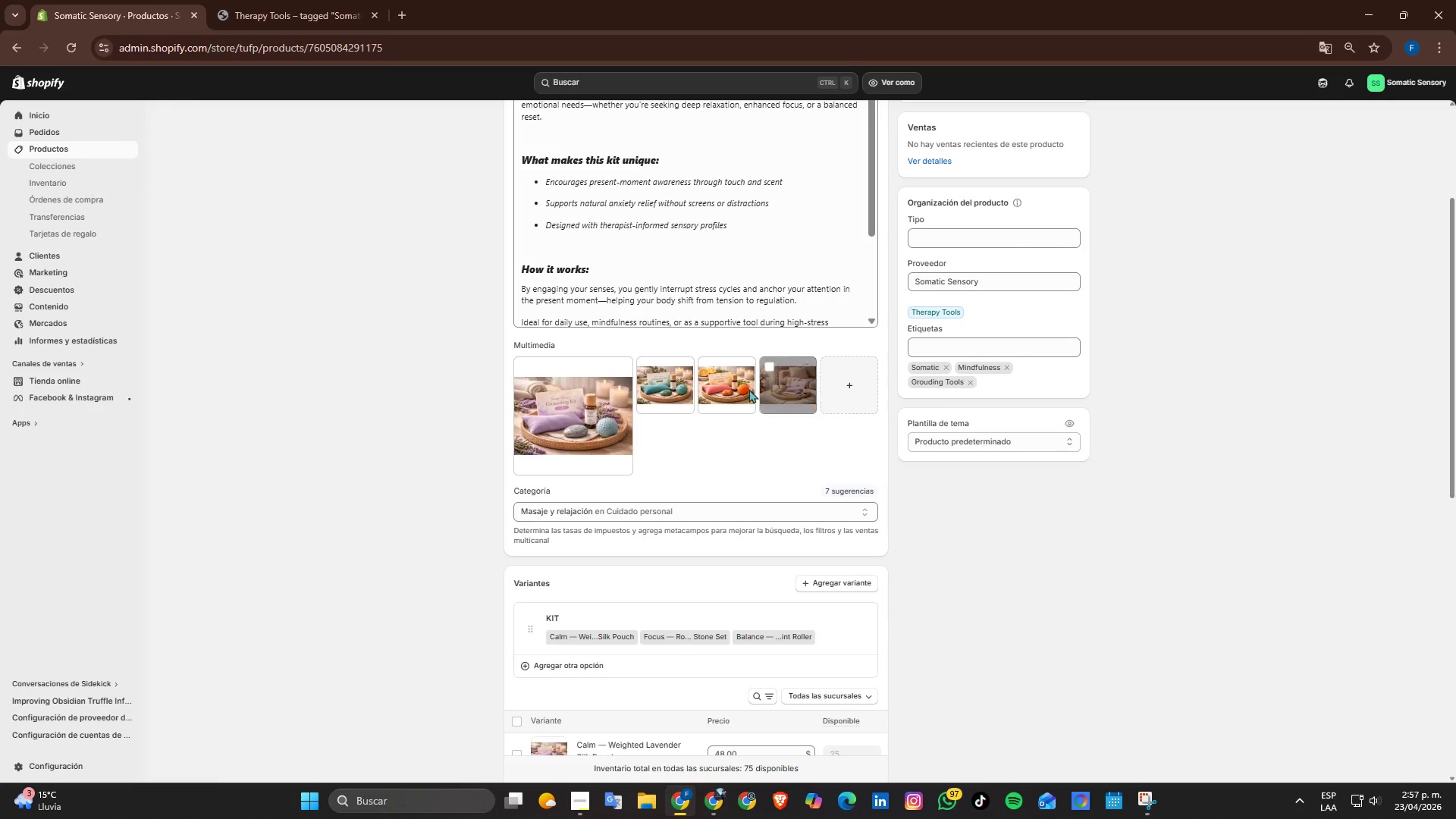 
left_click([734, 389])
 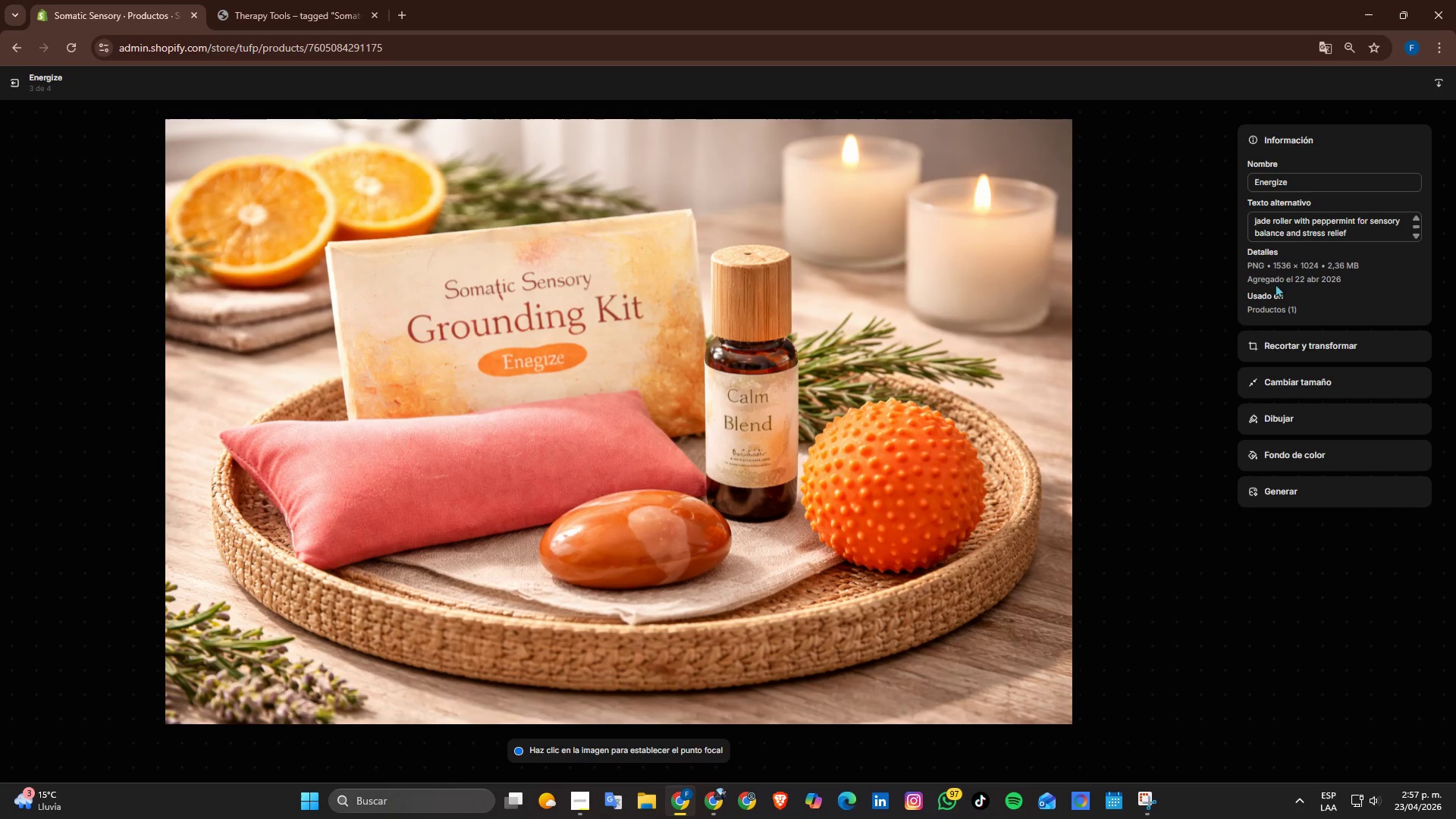 
key(Escape)
 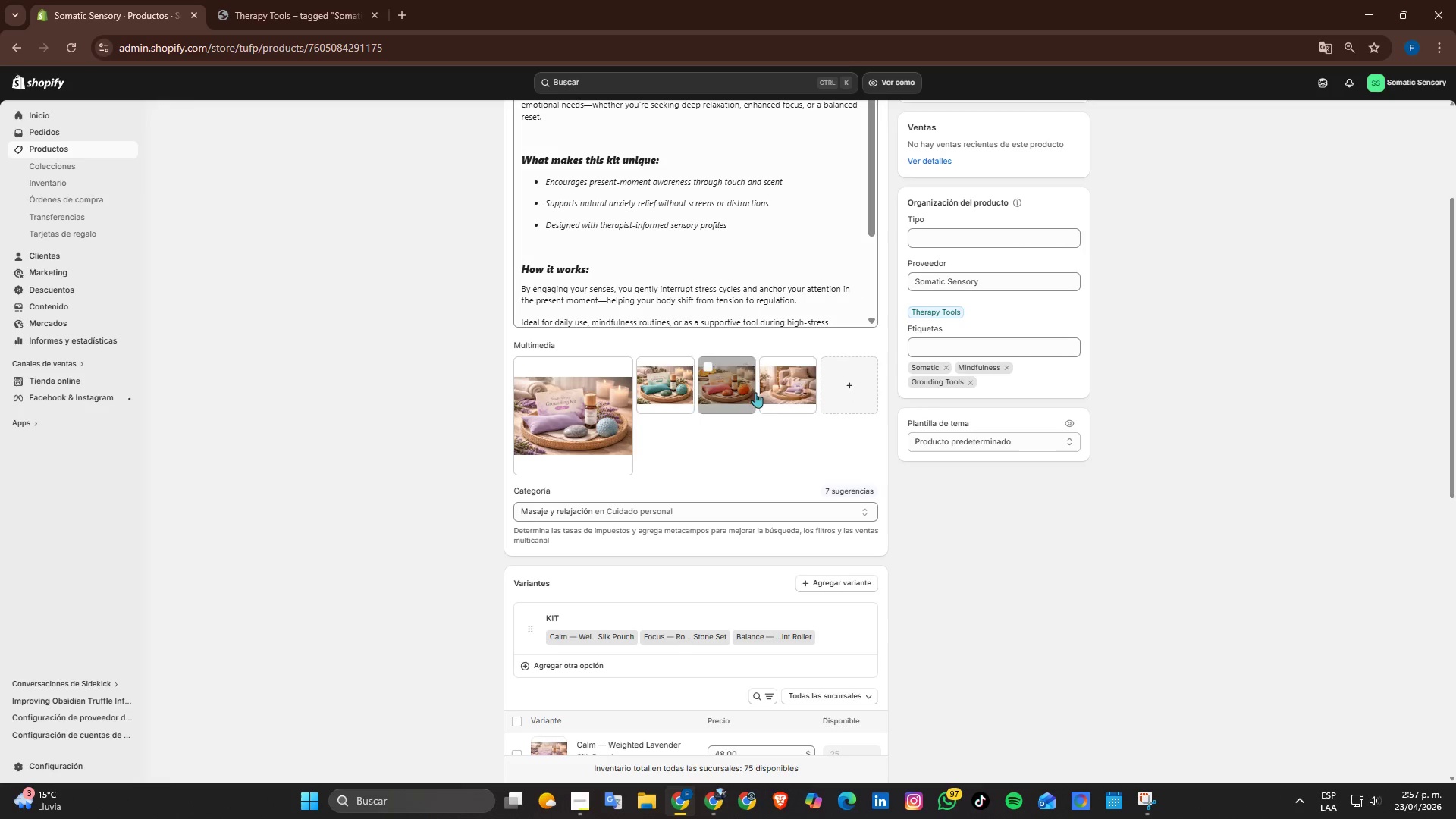 
left_click([804, 388])
 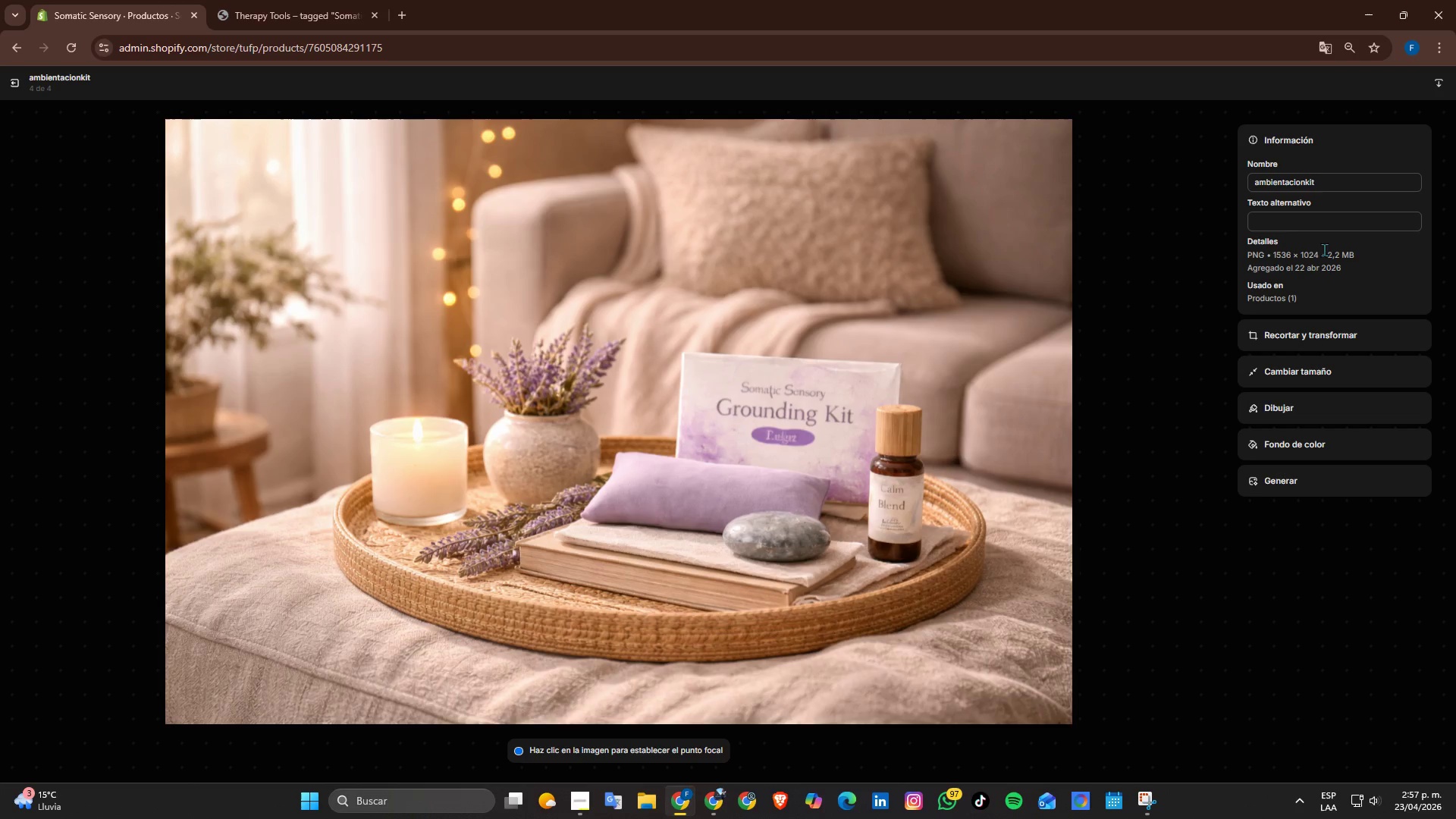 
key(Escape)
 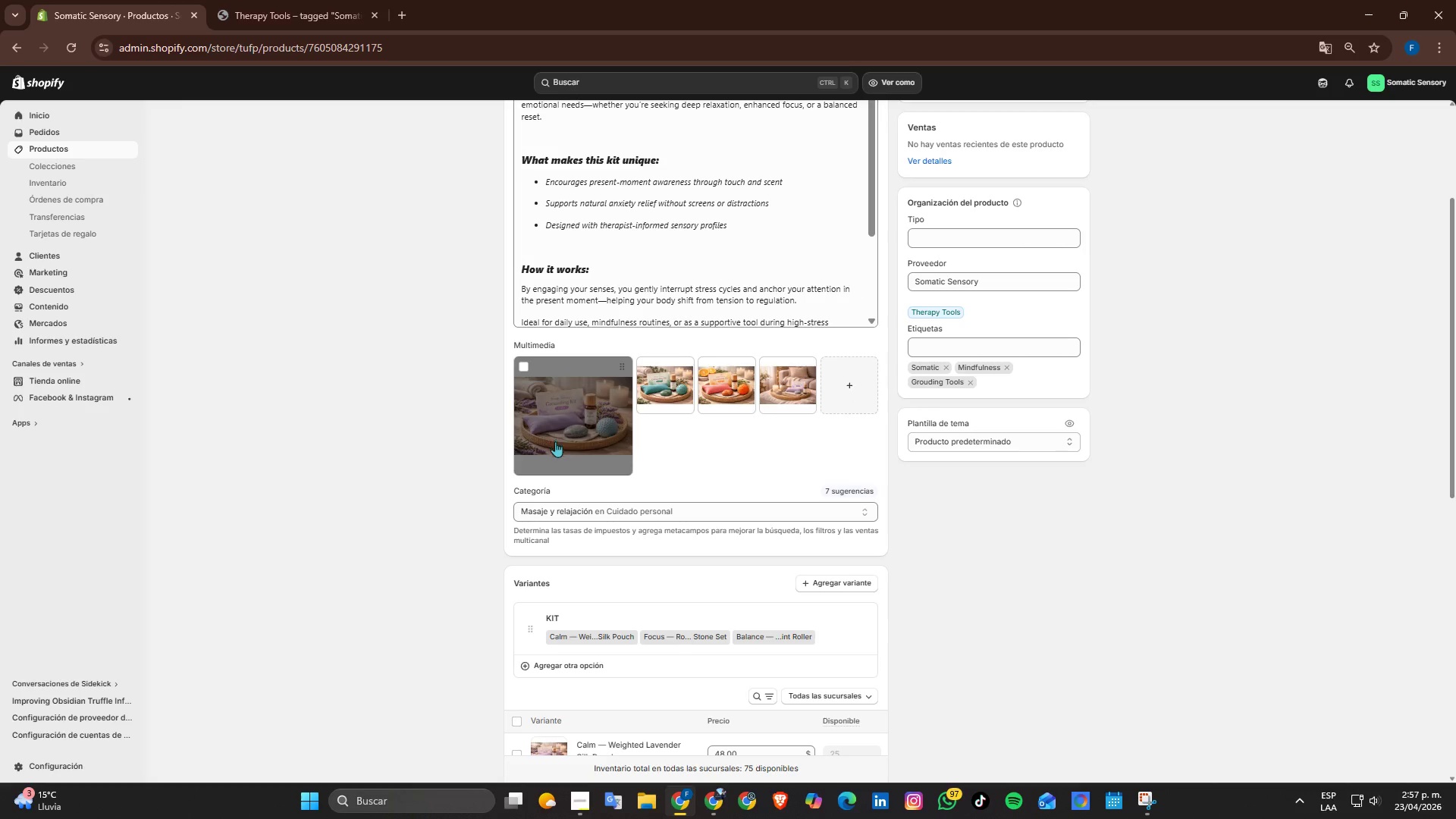 
left_click([564, 457])
 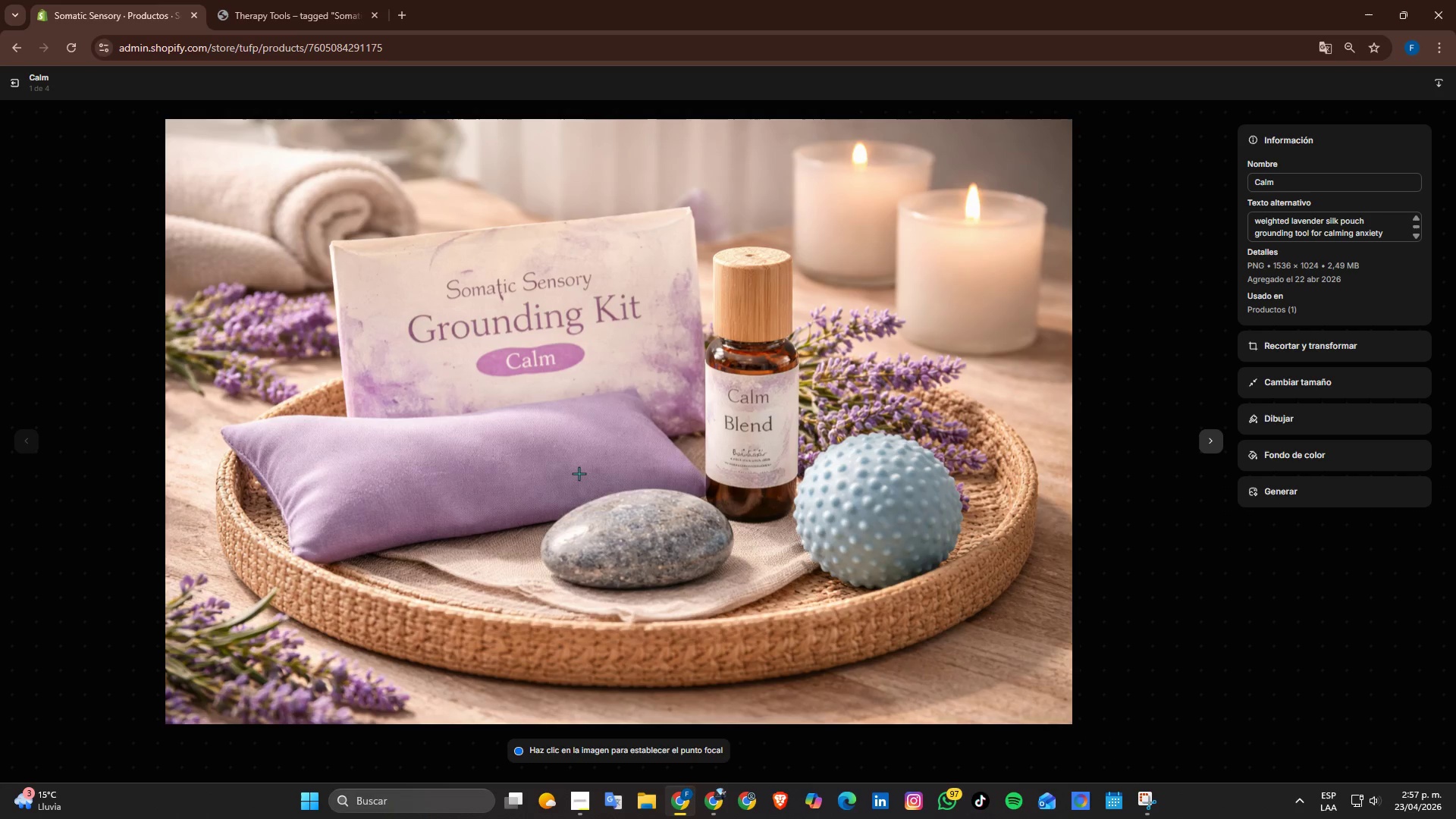 
key(Escape)
 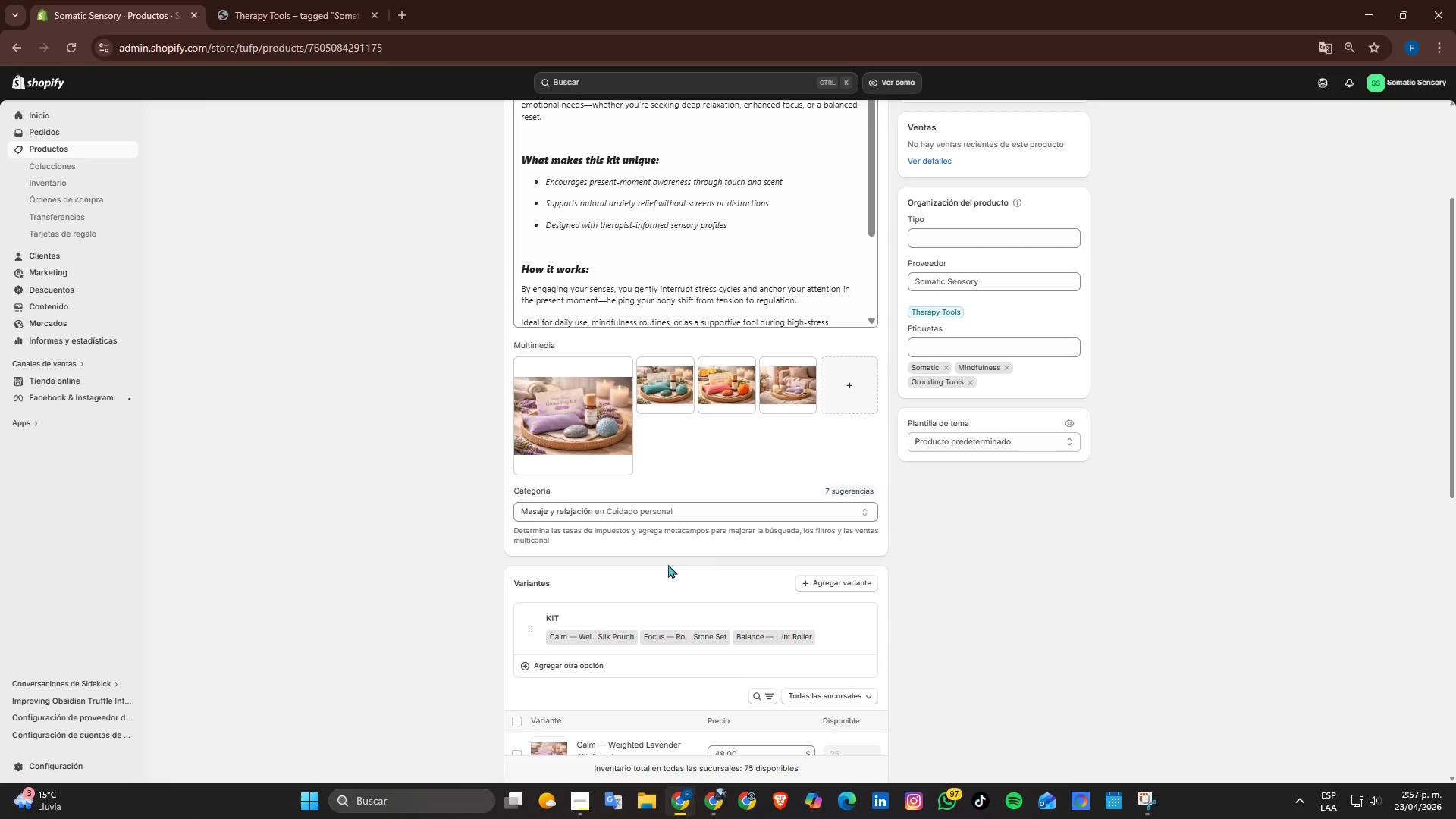 
scroll: coordinate [459, 548], scroll_direction: down, amount: 4.0
 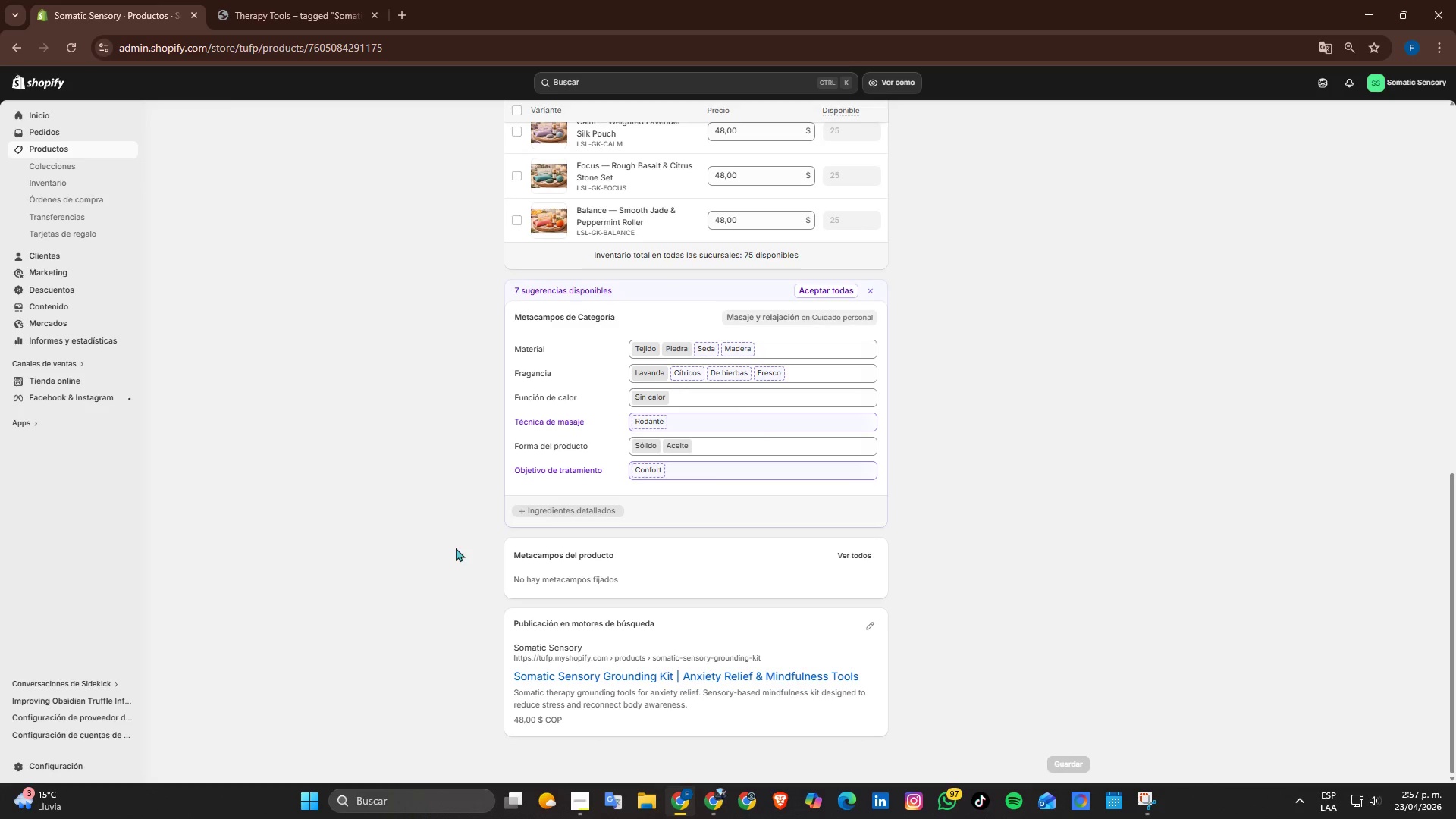 
scroll: coordinate [455, 546], scroll_direction: up, amount: 9.0
 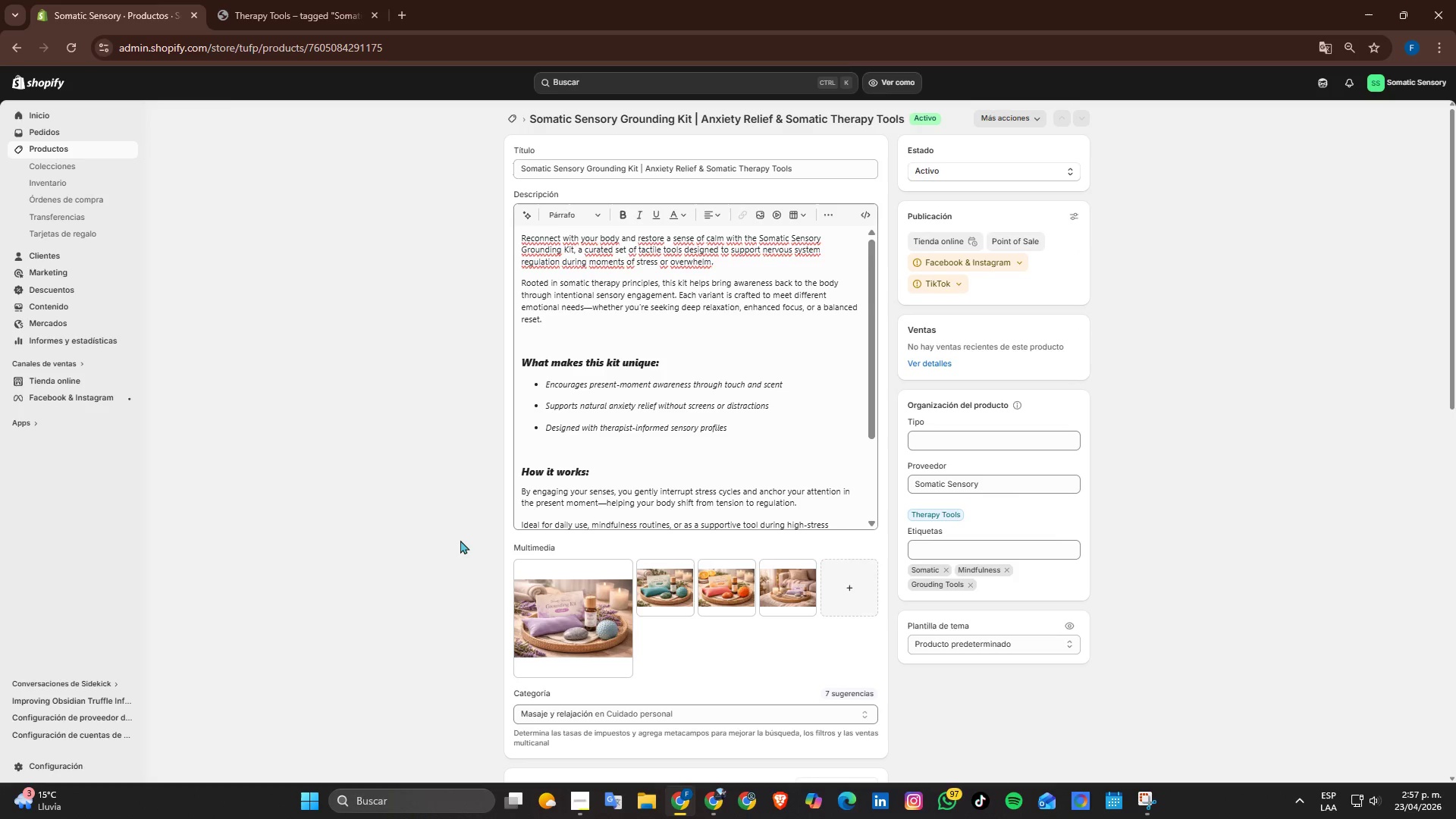 
wait(7.56)
 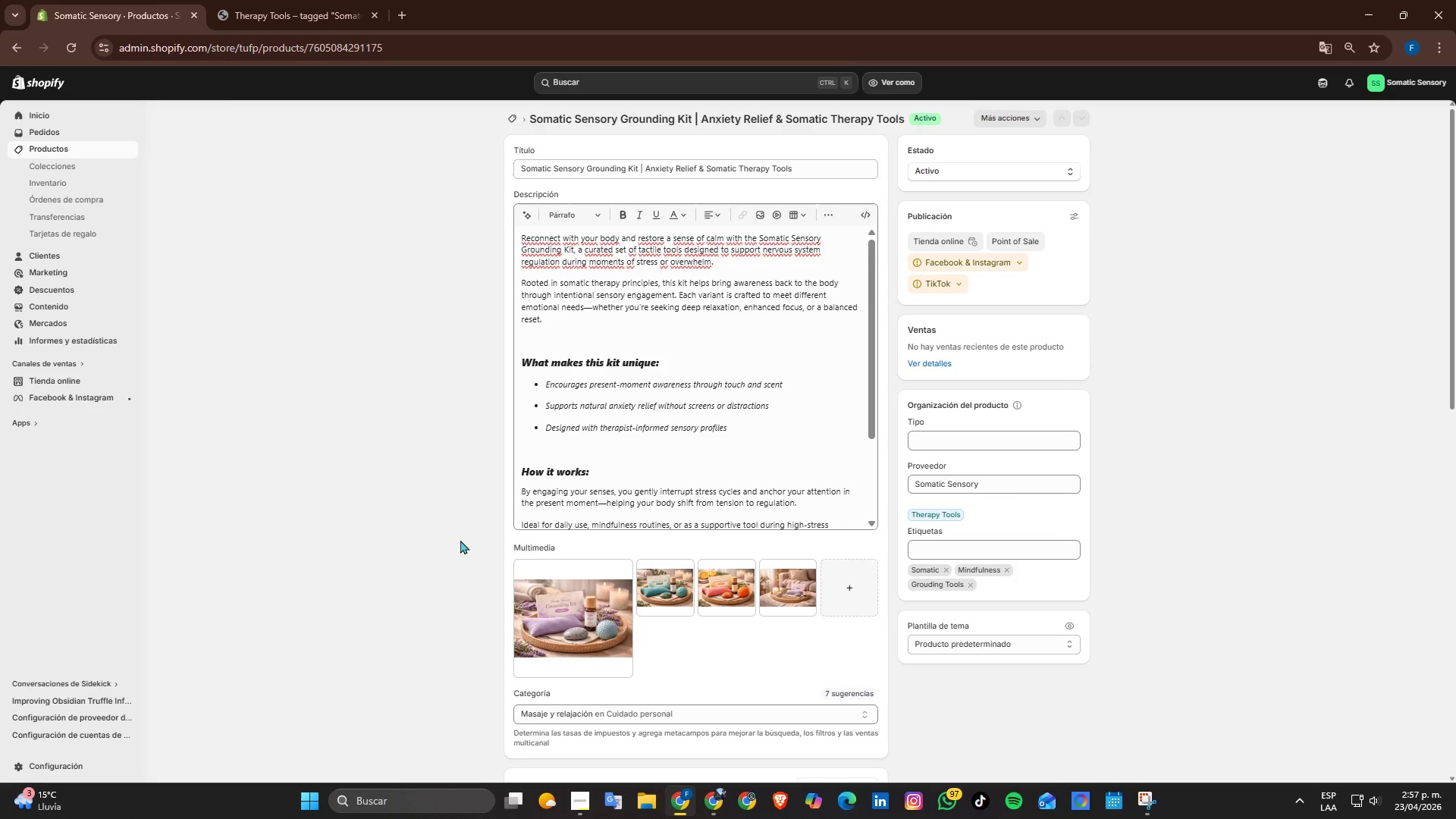 
left_click([48, 110])
 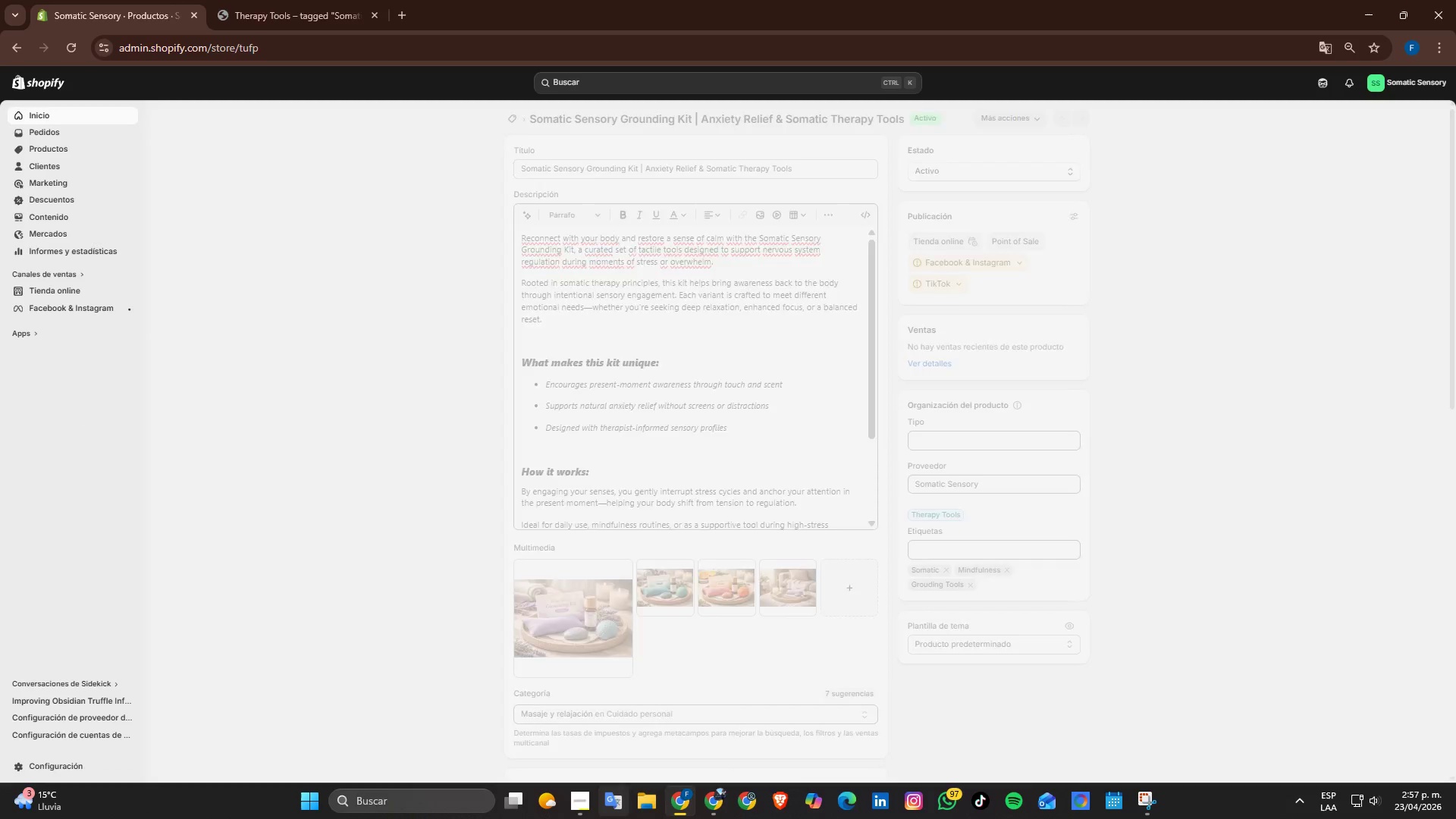 
left_click([579, 811])